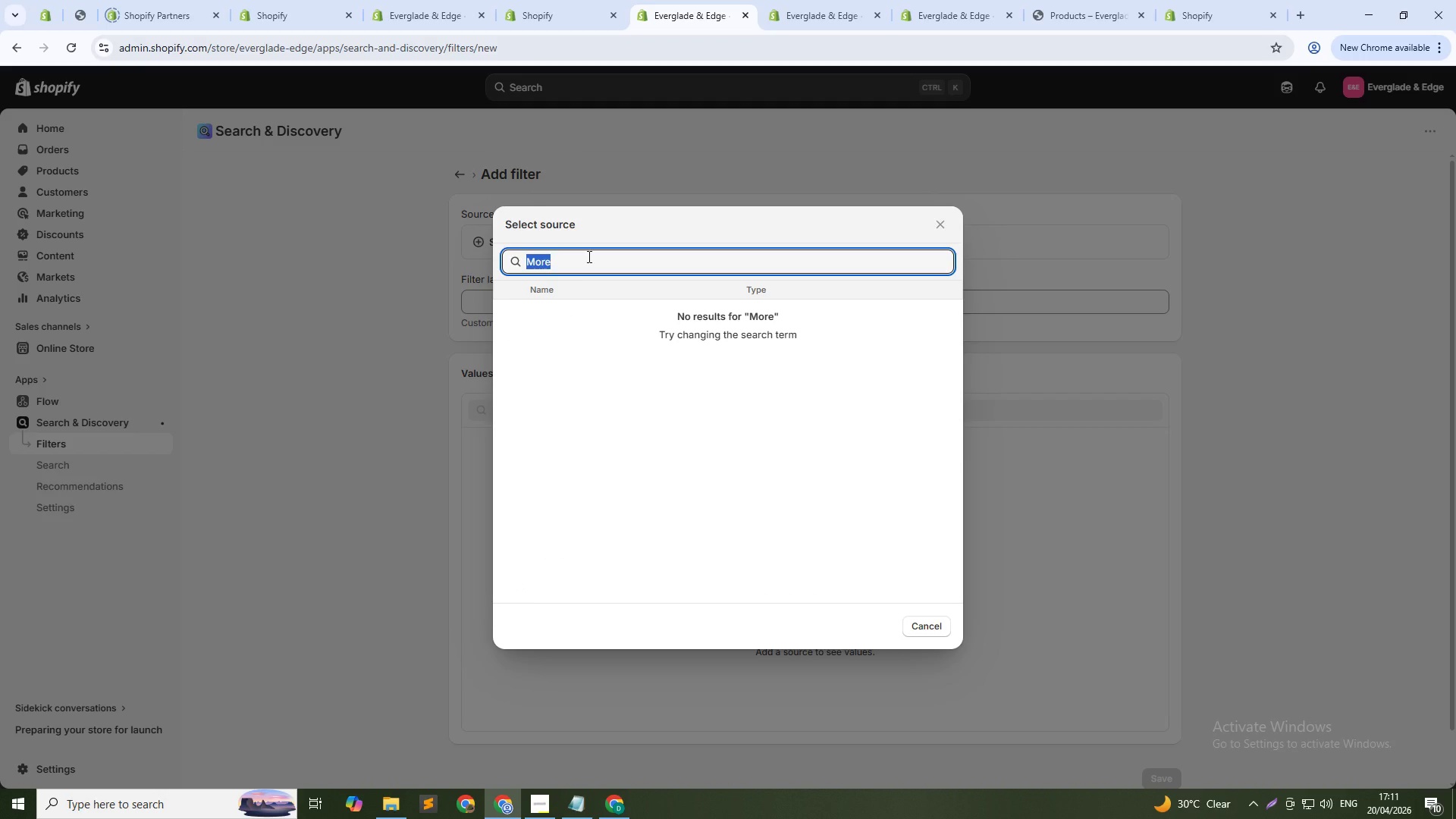 
hold_key(key=ShiftLeft, duration=0.77)
 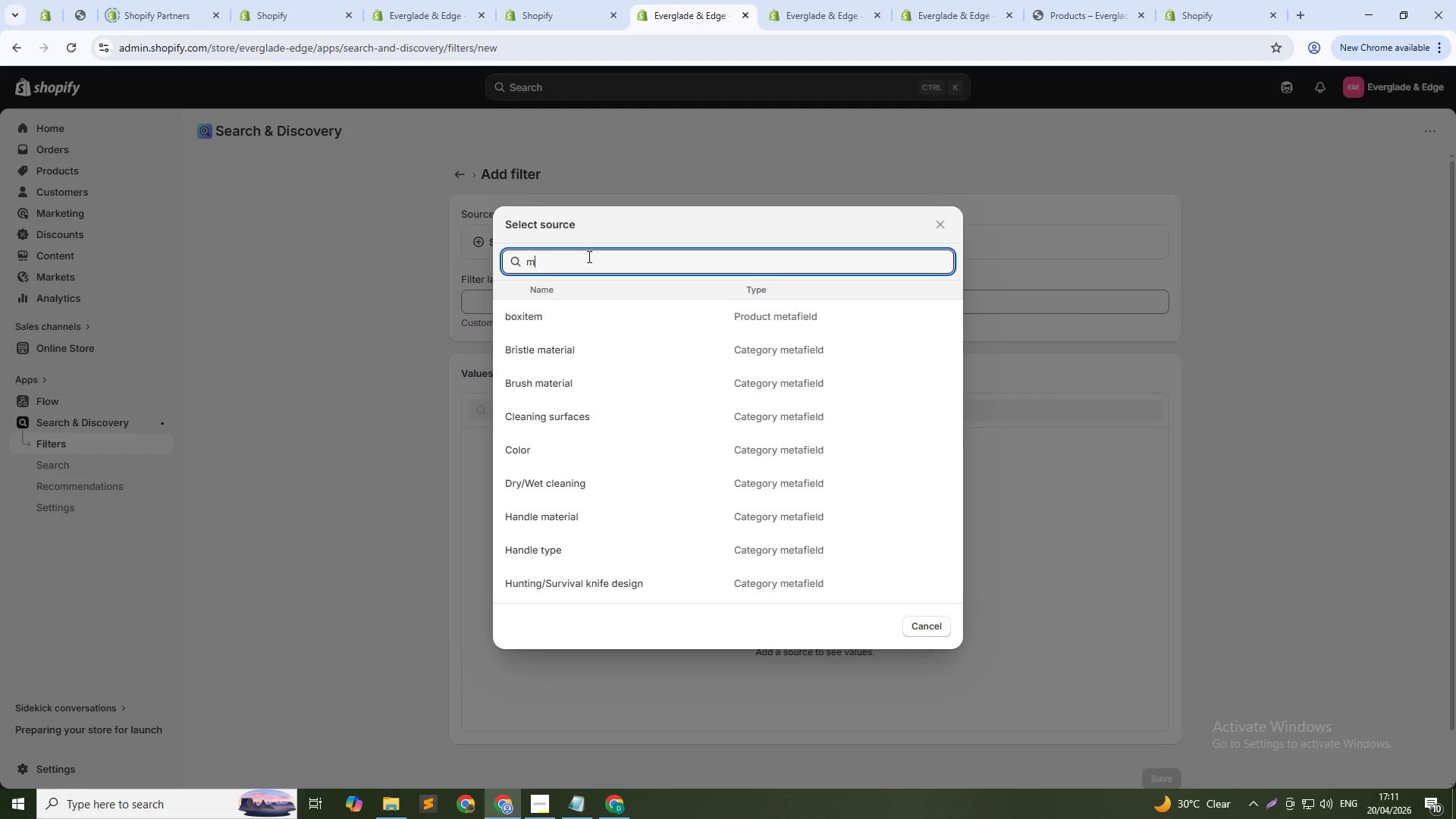 
type(mo)
key(Backspace)
key(Backspace)
type(filter)
 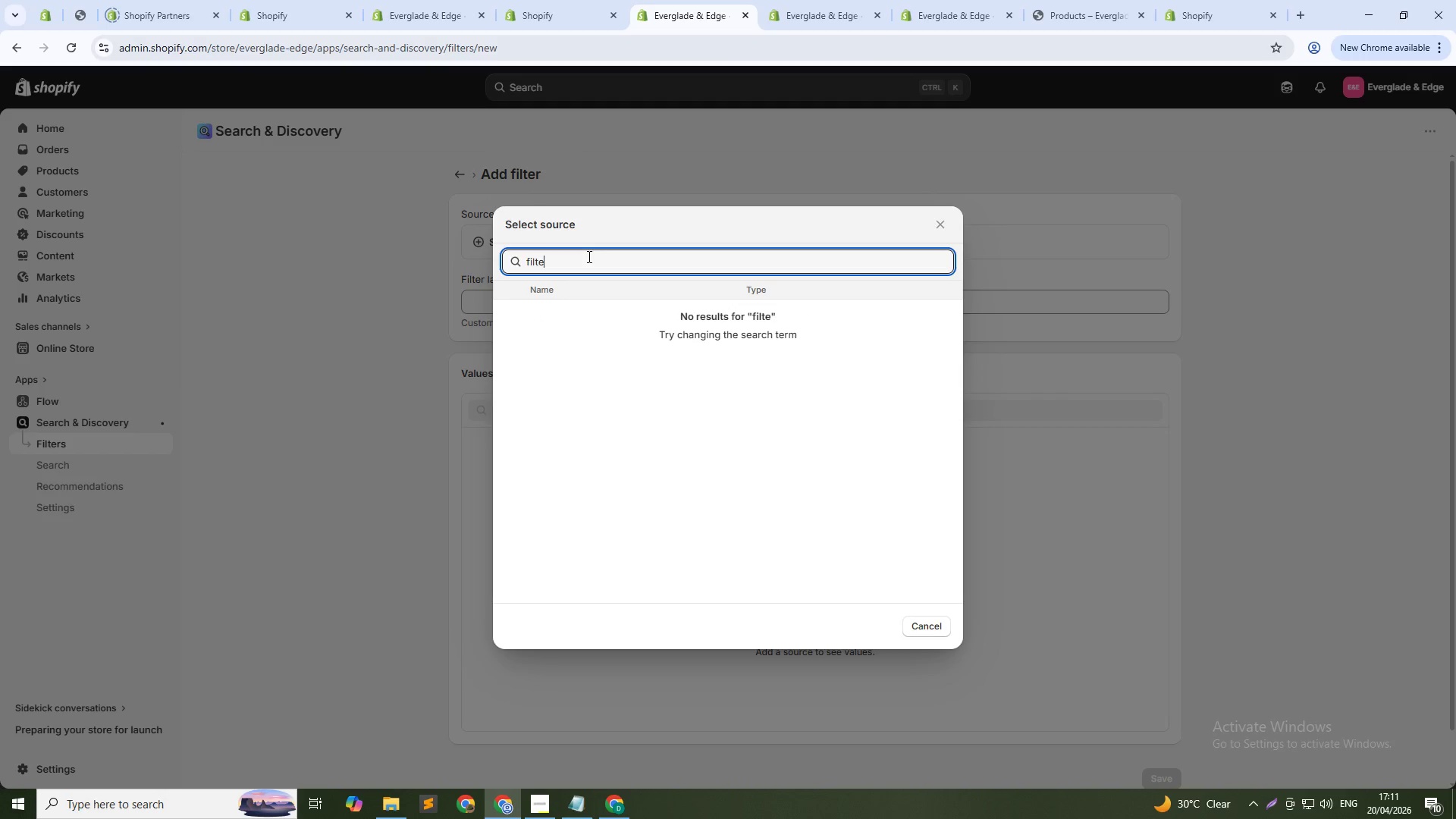 
hold_key(key=Backspace, duration=0.77)
 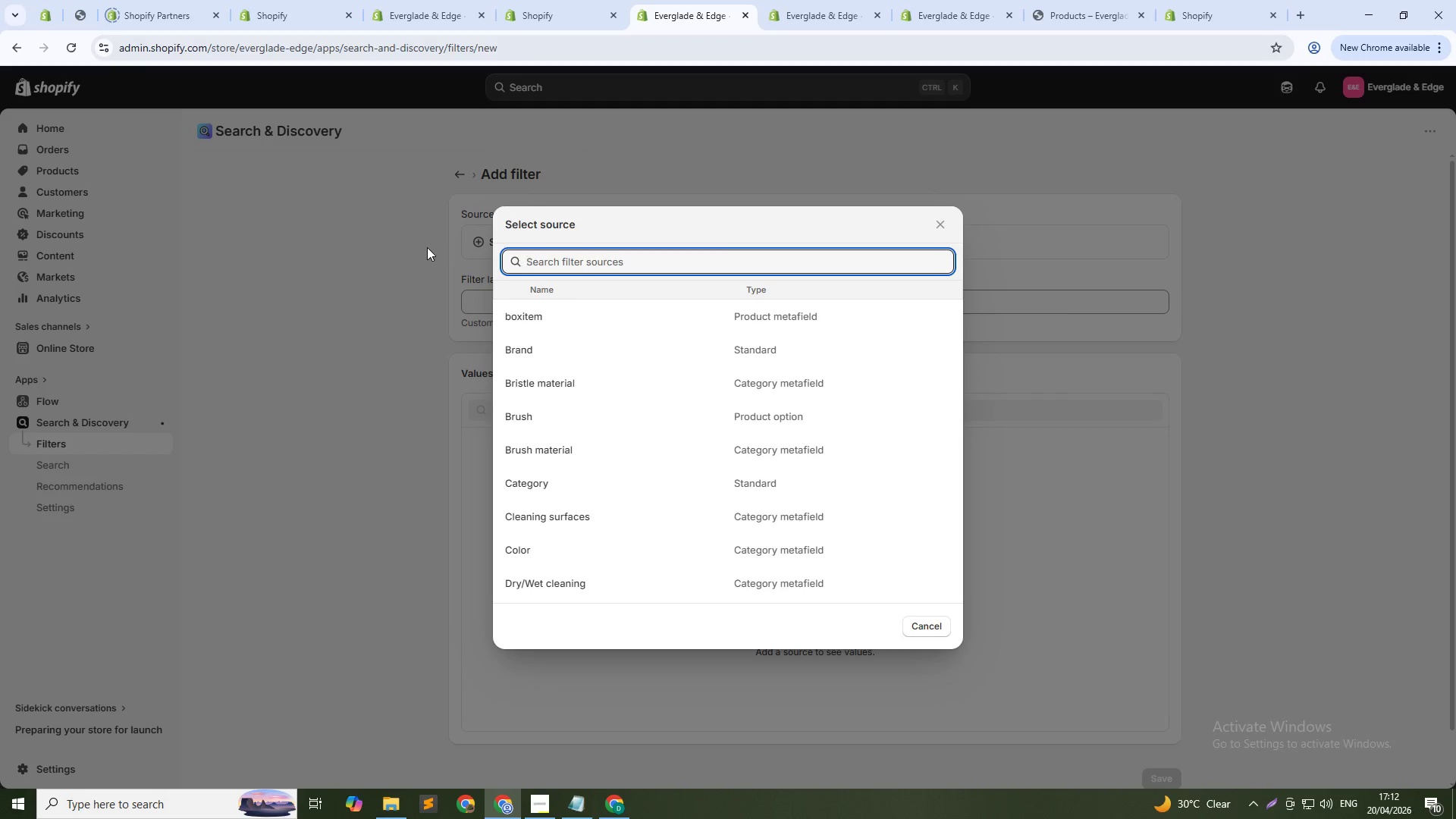 
wait(25.64)
 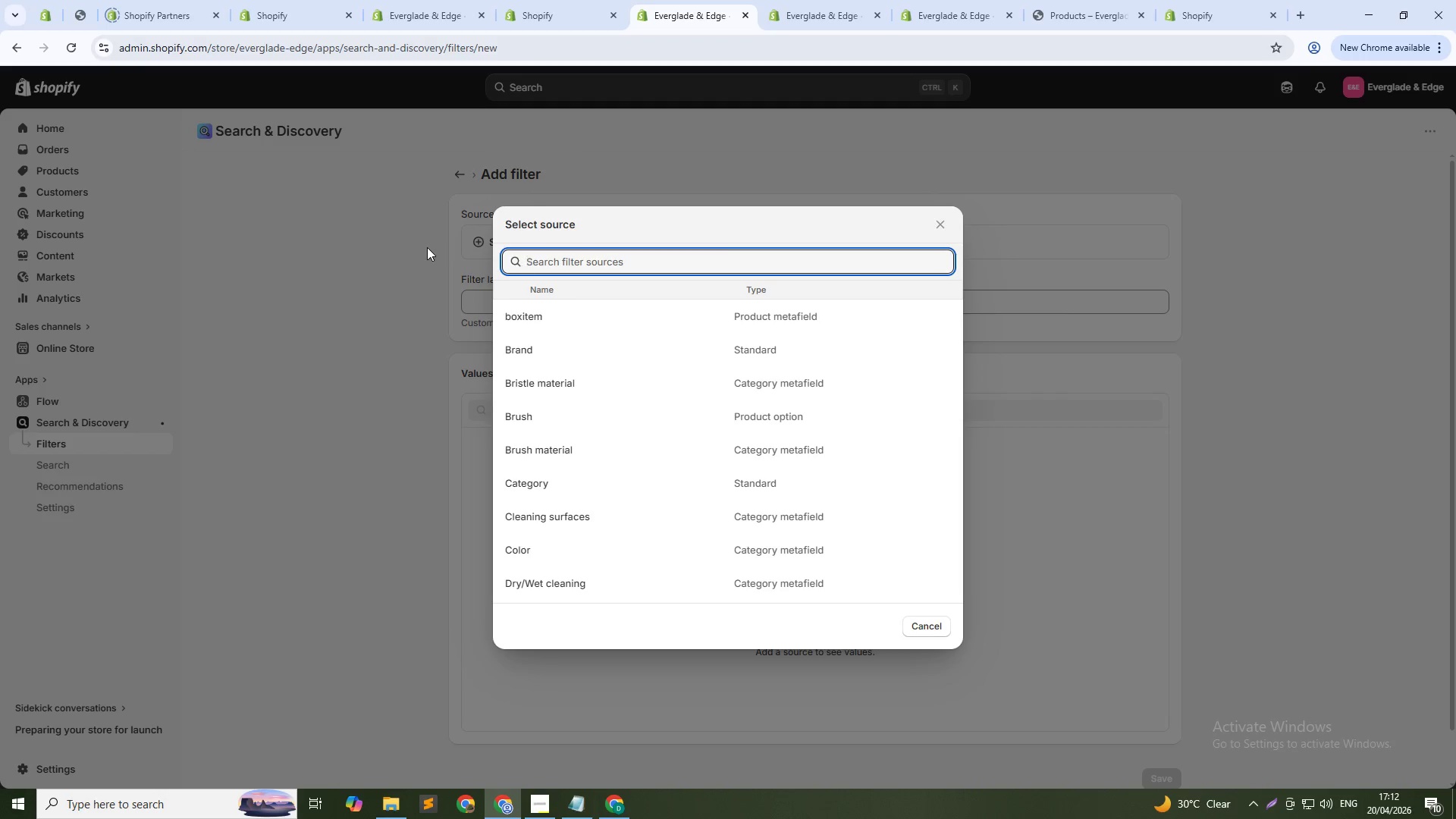 
scroll: coordinate [808, 494], scroll_direction: down, amount: 6.0
 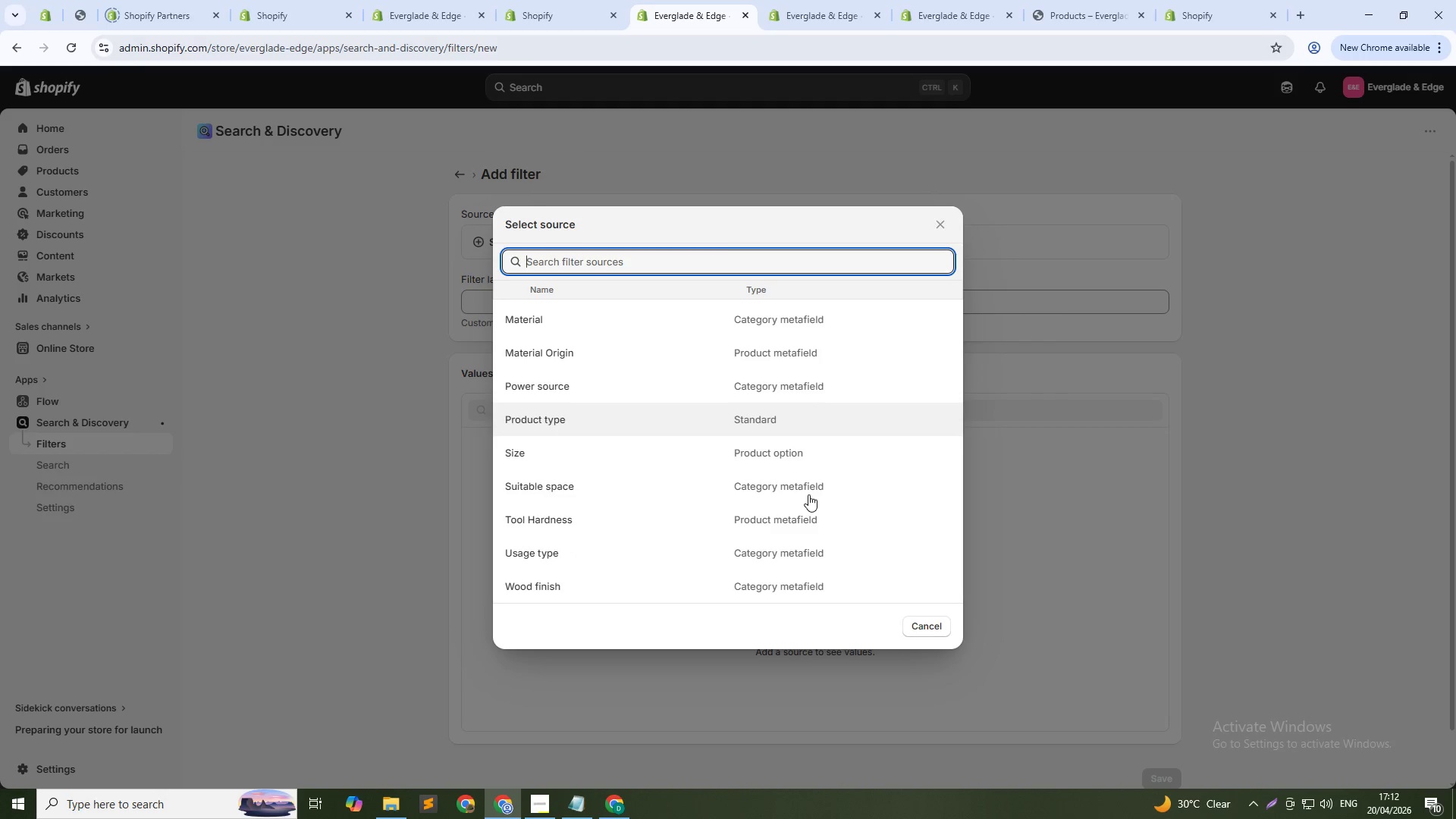 
scroll: coordinate [795, 494], scroll_direction: down, amount: 3.0
 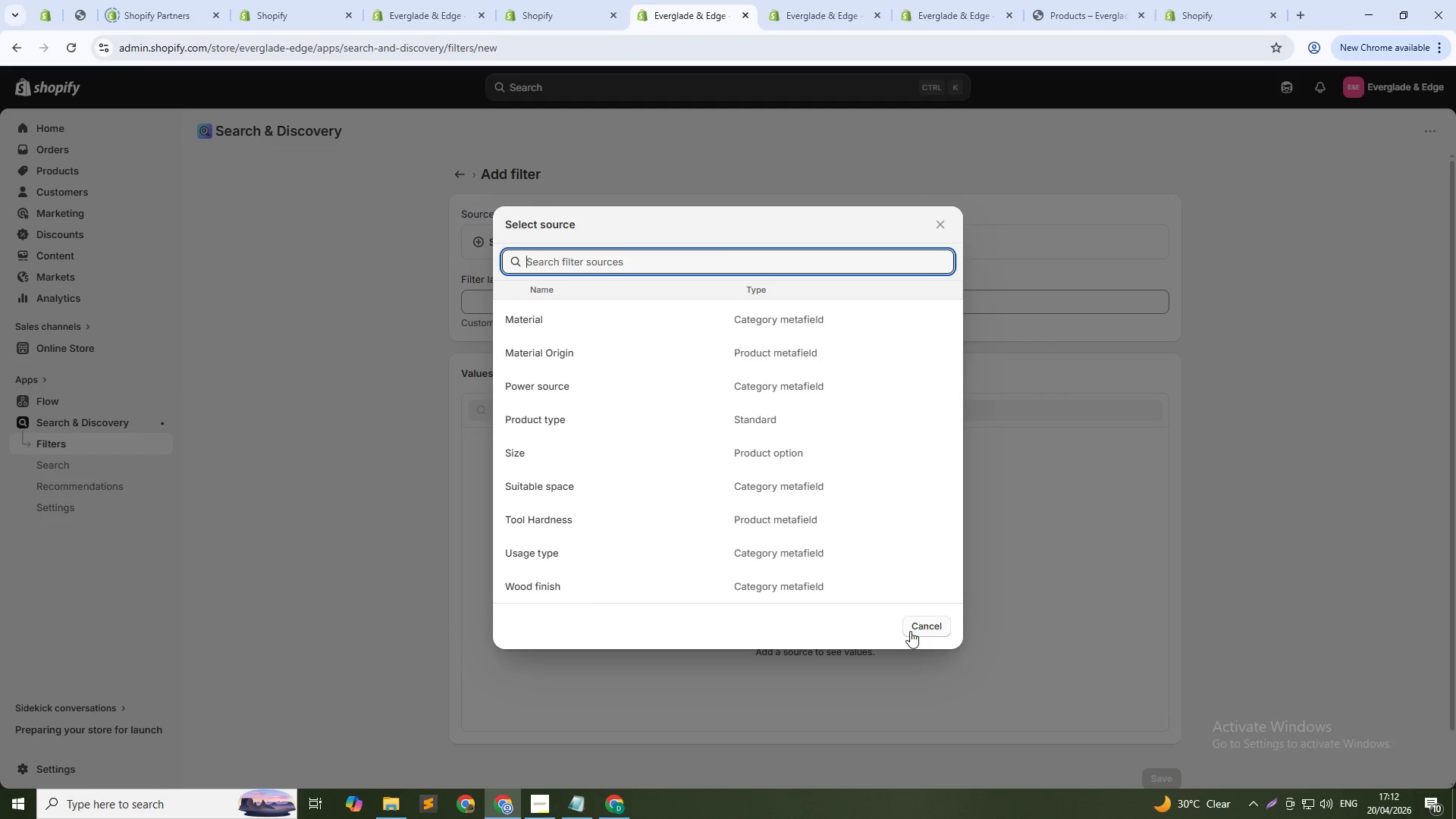 
left_click([936, 639])
 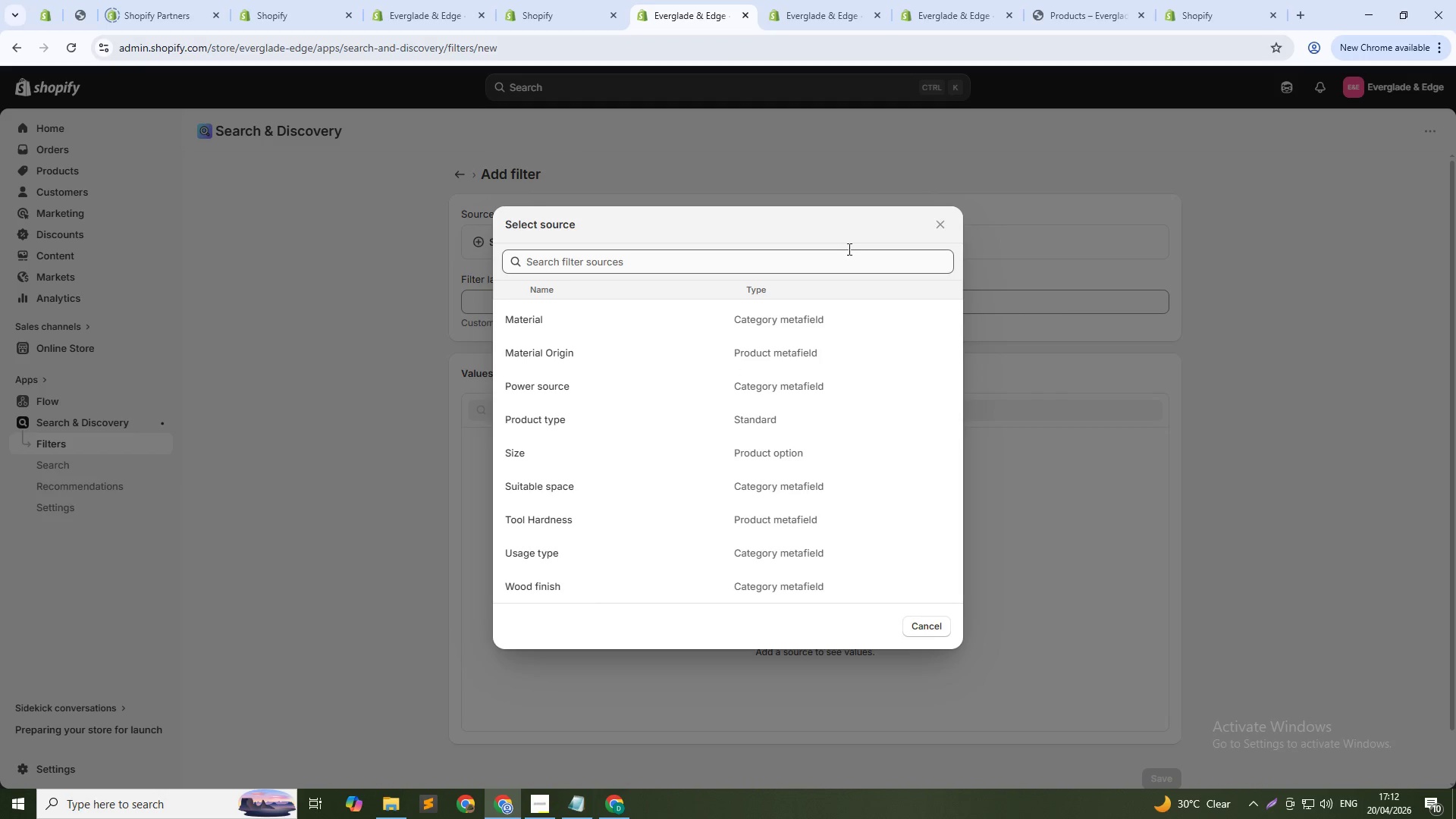 
left_click([948, 224])
 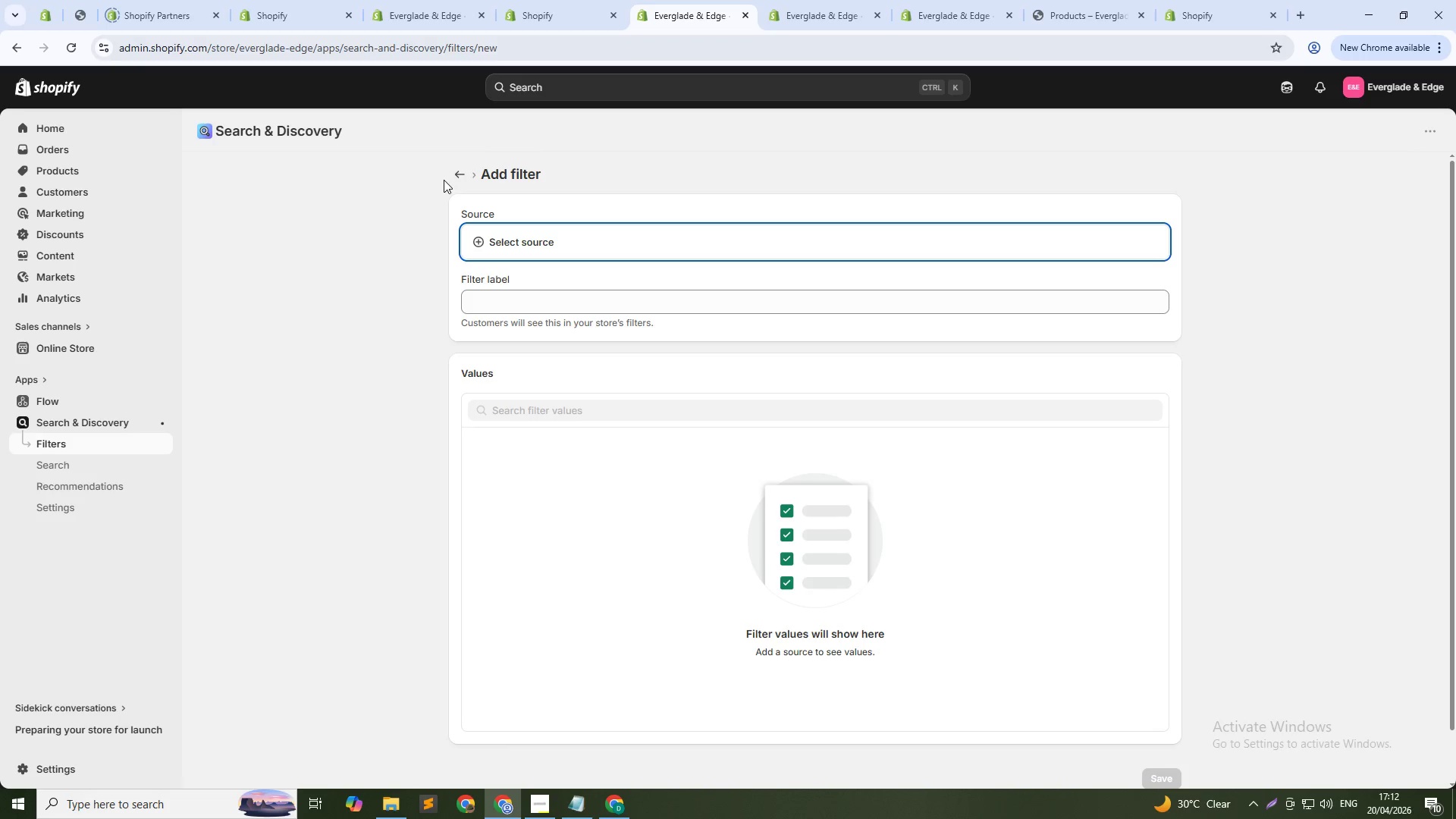 
left_click([457, 181])
 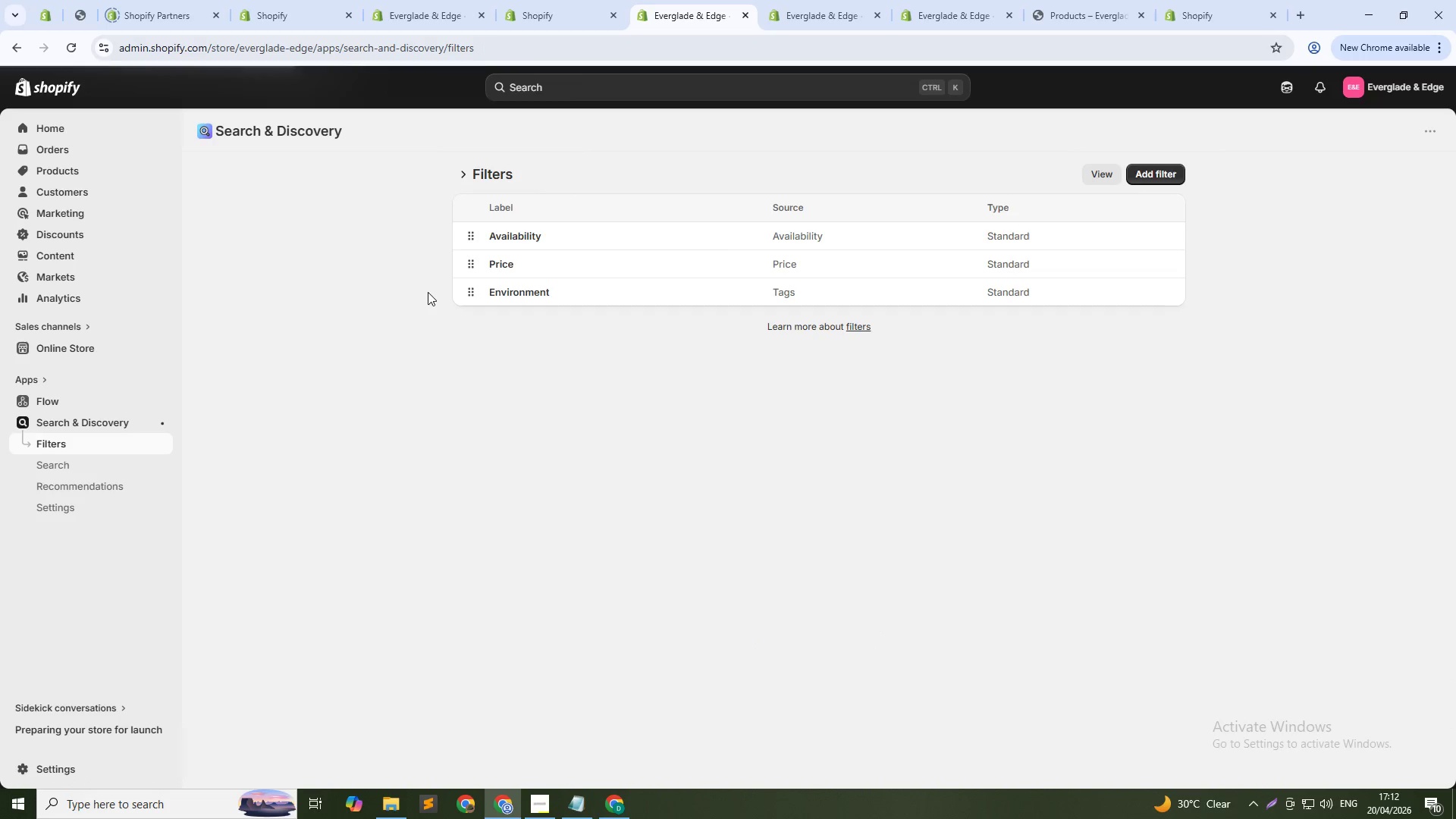 
left_click([504, 287])
 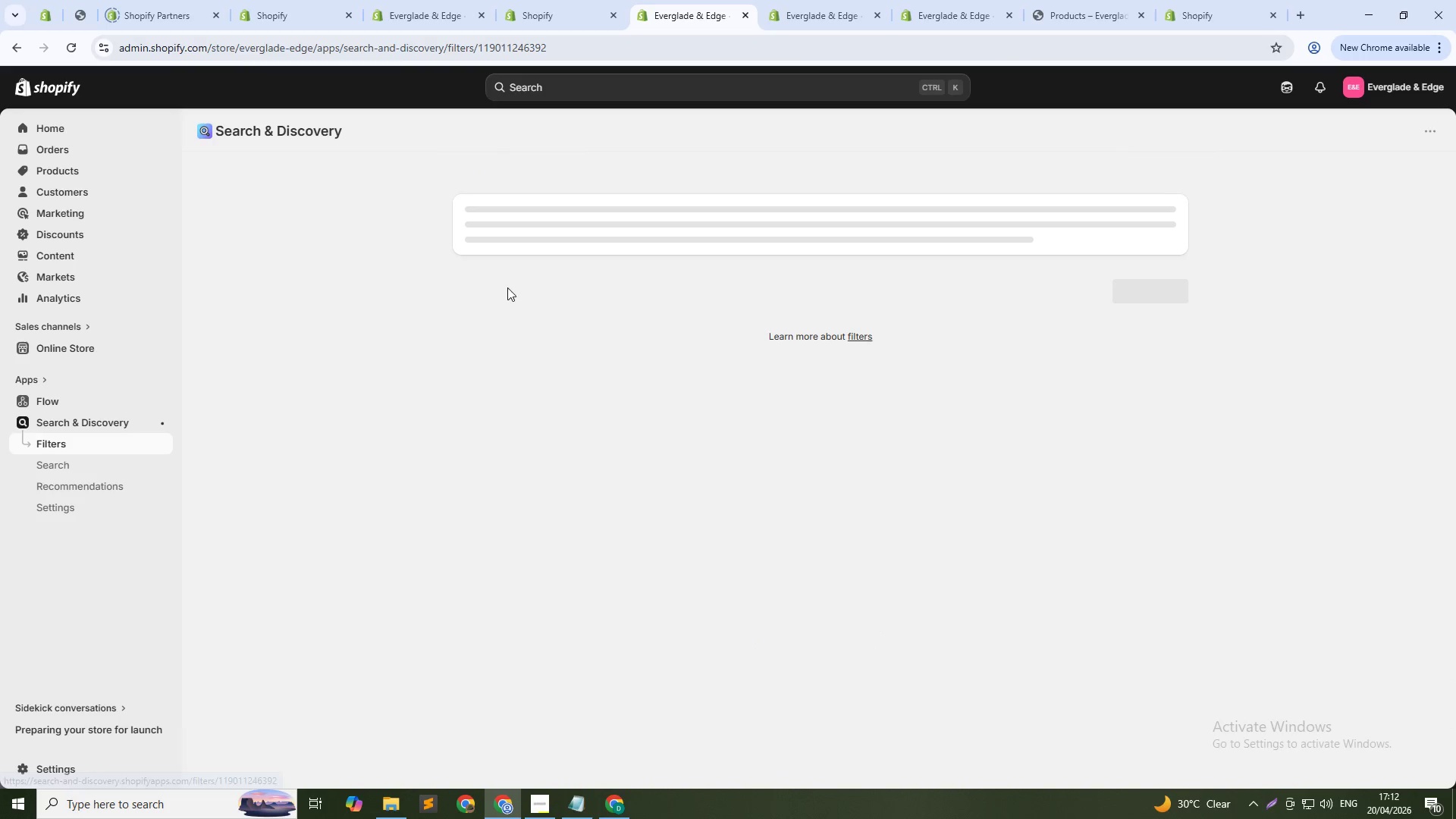 
mouse_move([528, 321])
 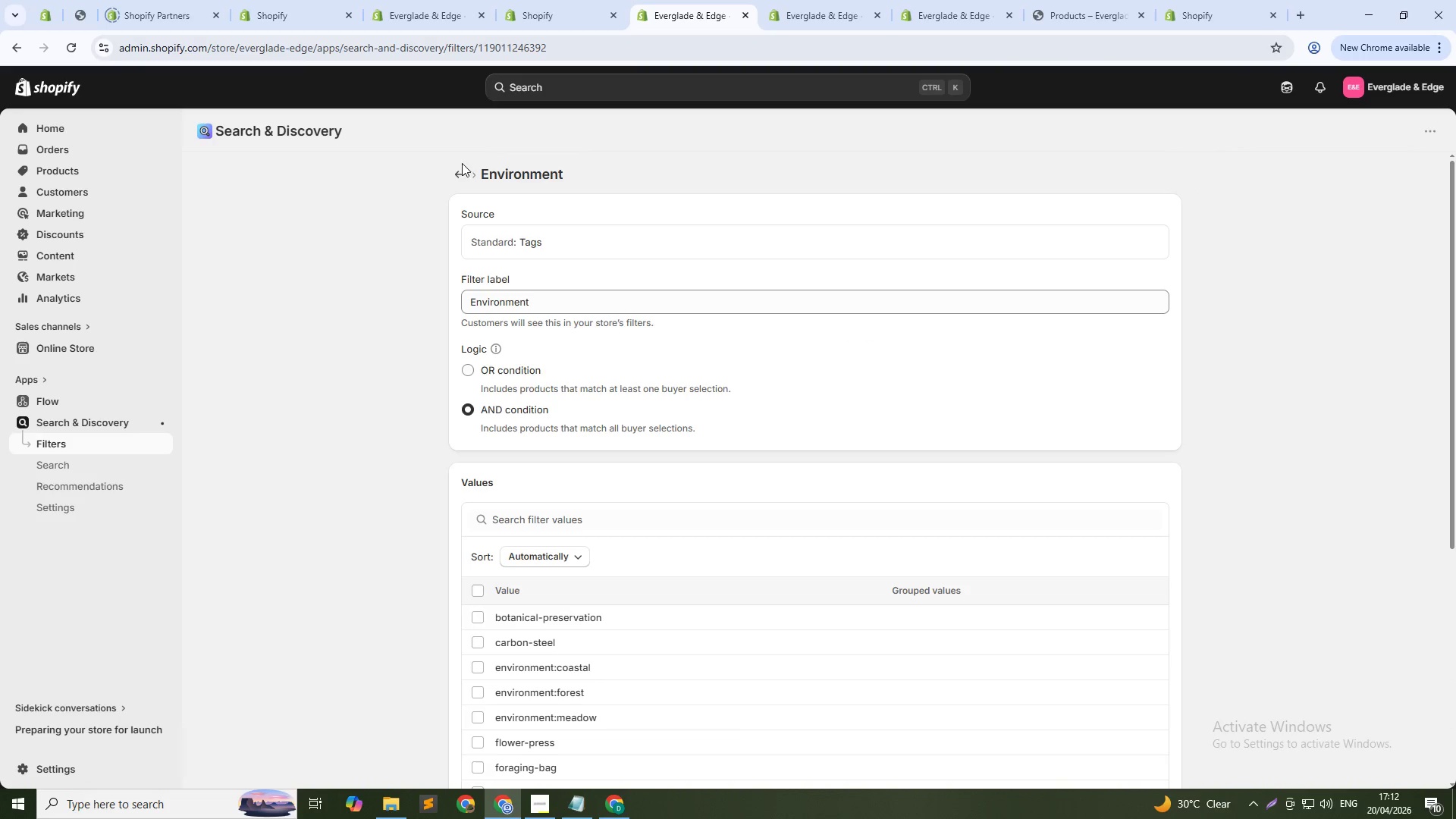 
left_click([456, 168])
 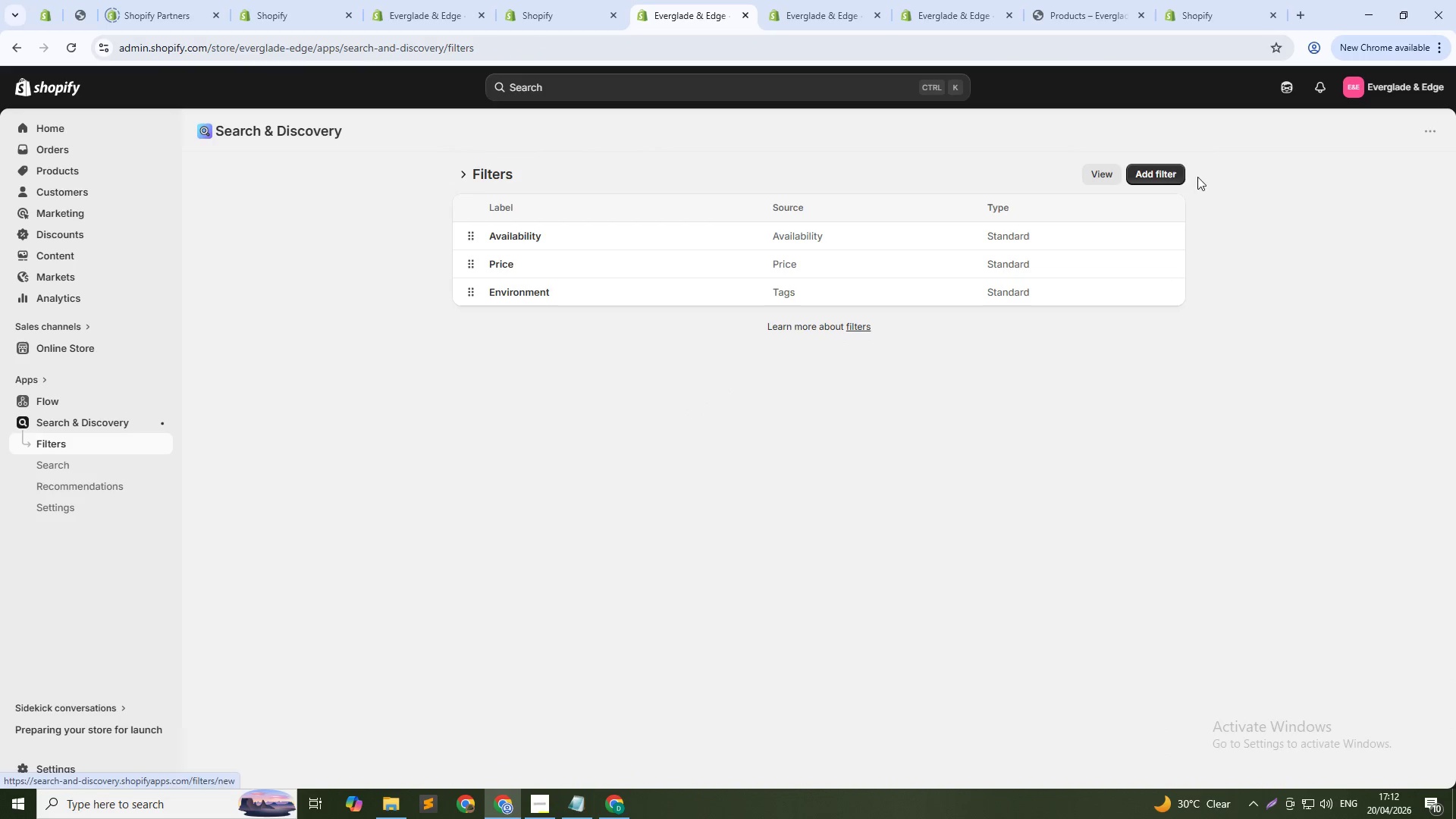 
left_click([1161, 167])
 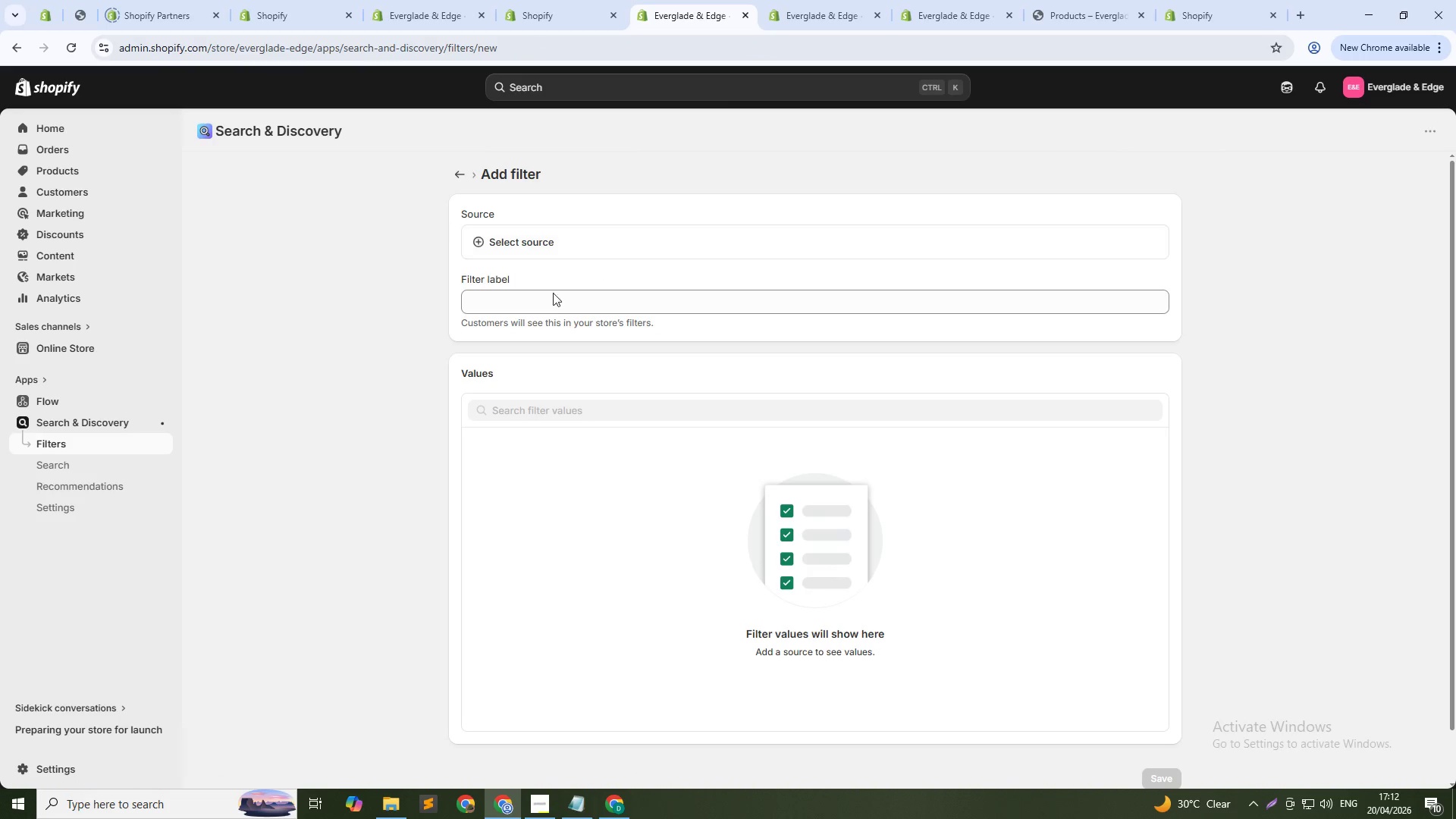 
left_click([546, 300])
 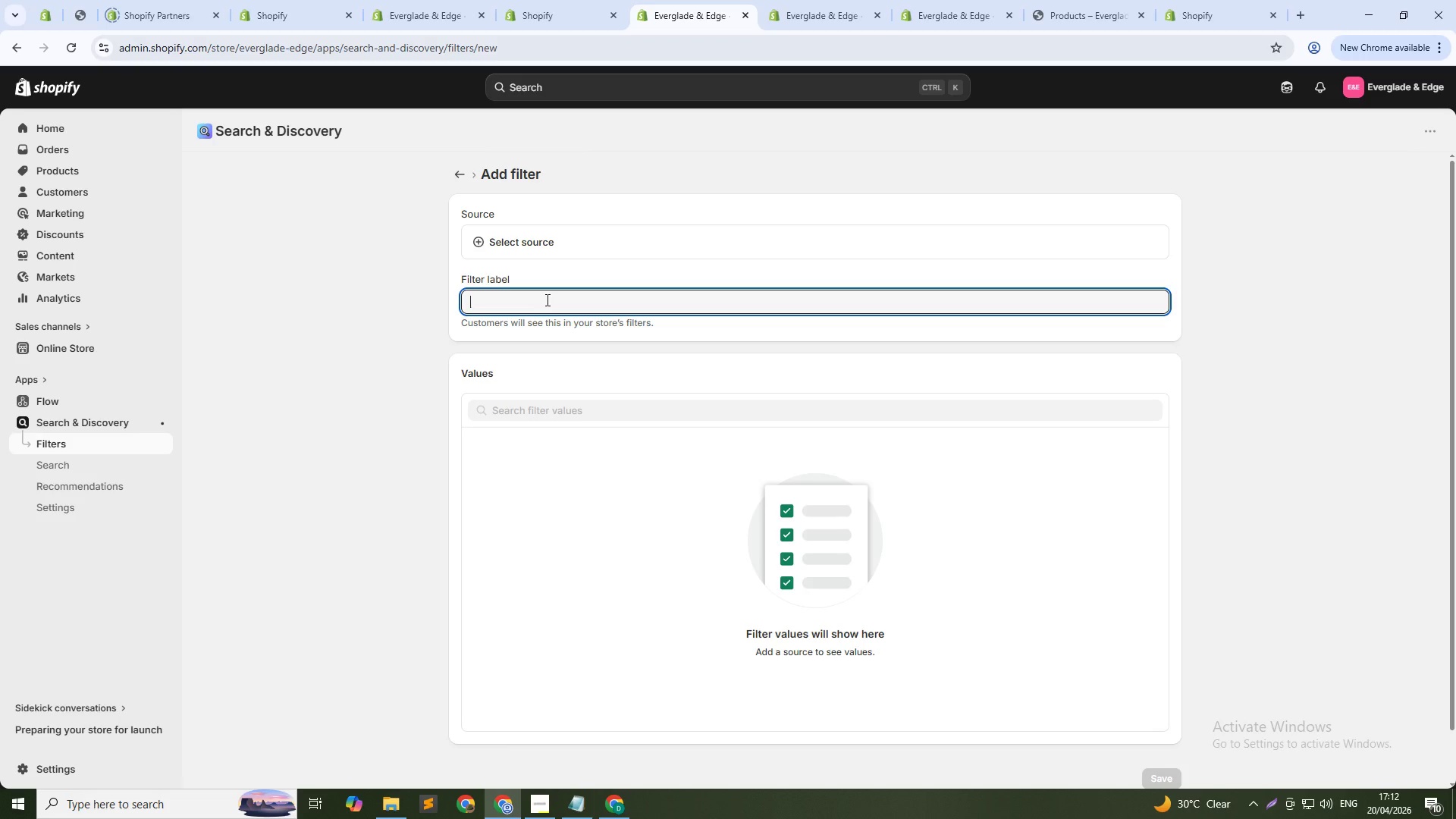 
key(Shift+T)
 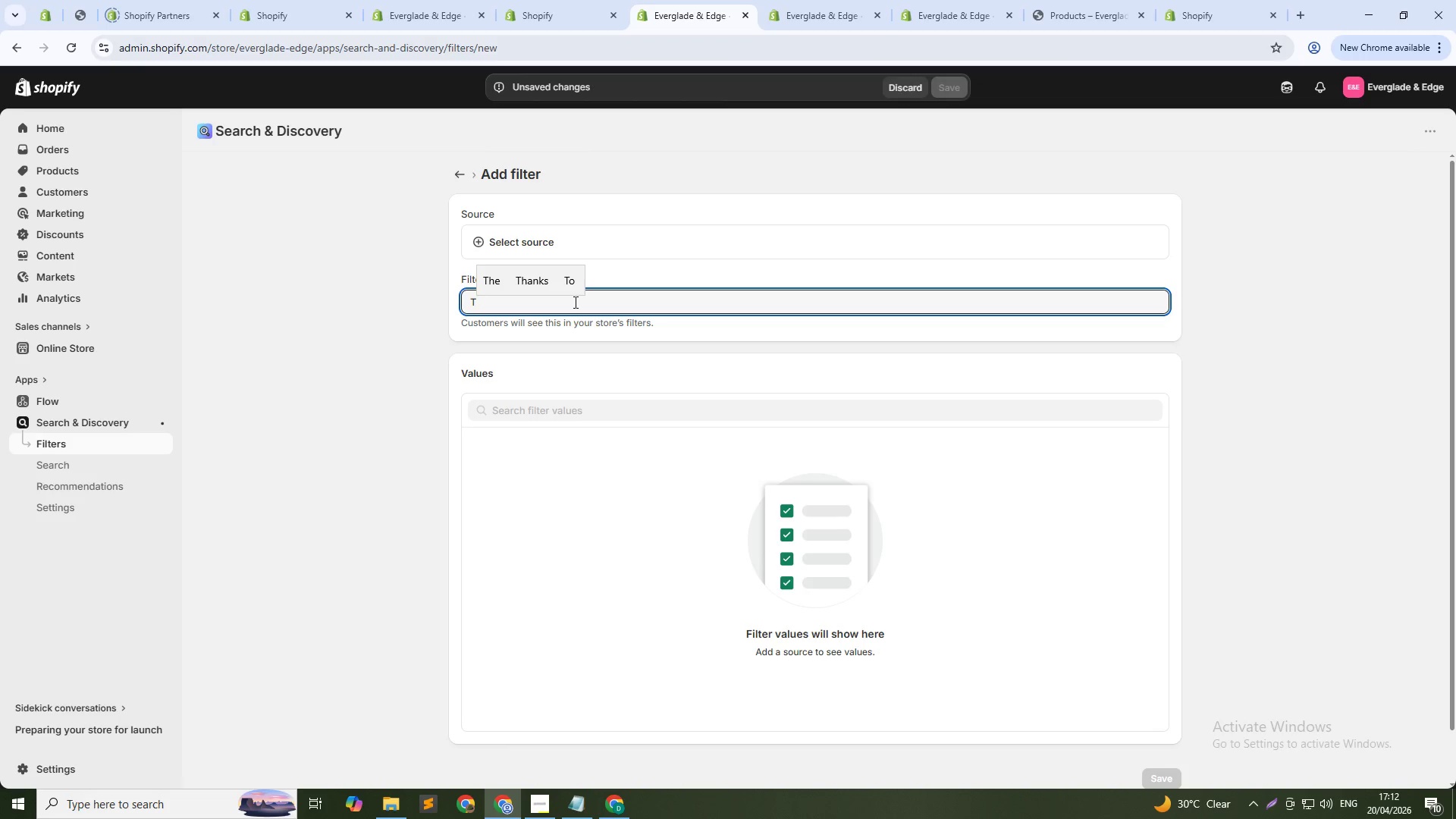 
double_click([574, 302])
 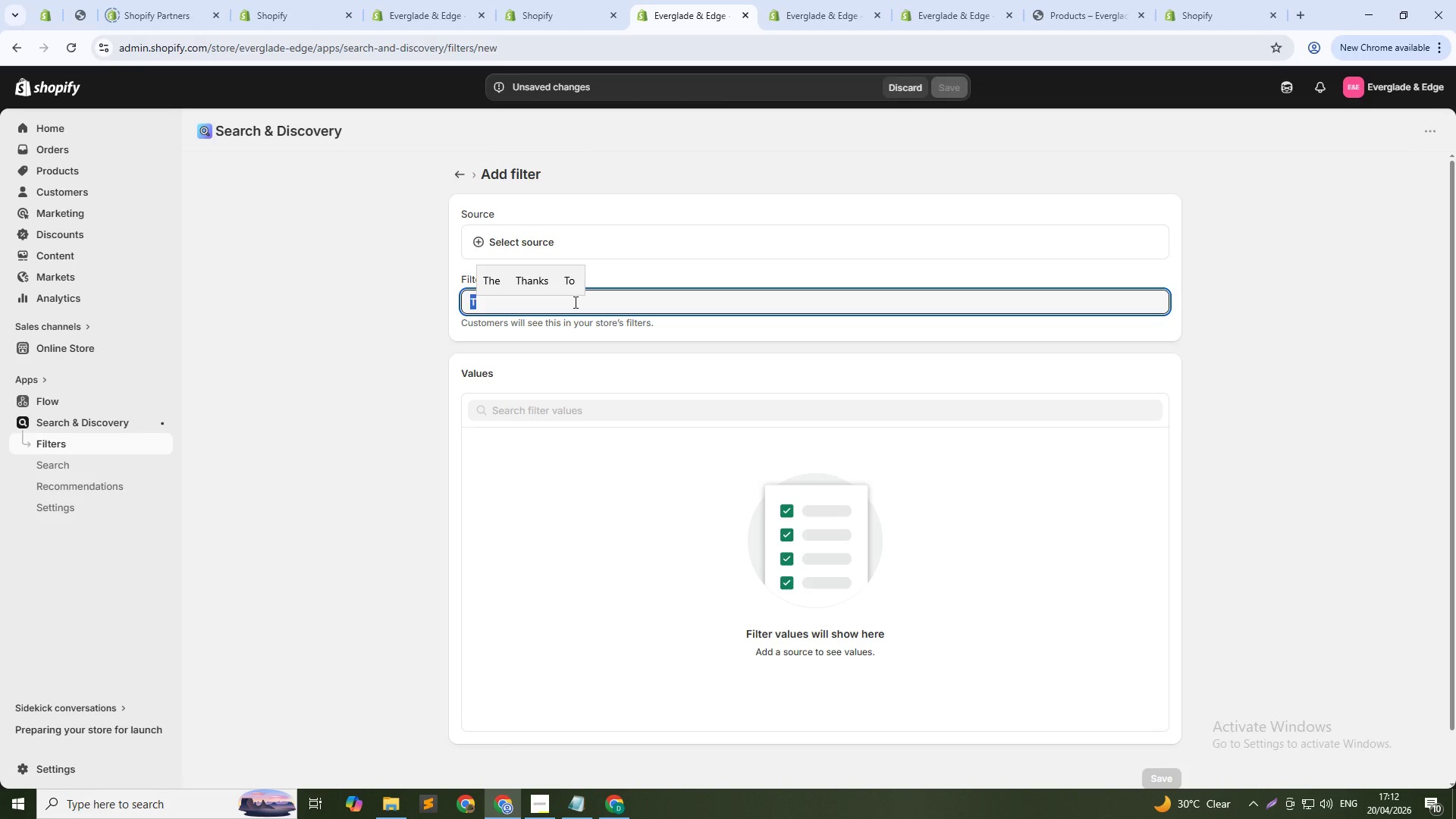 
triple_click([574, 302])
 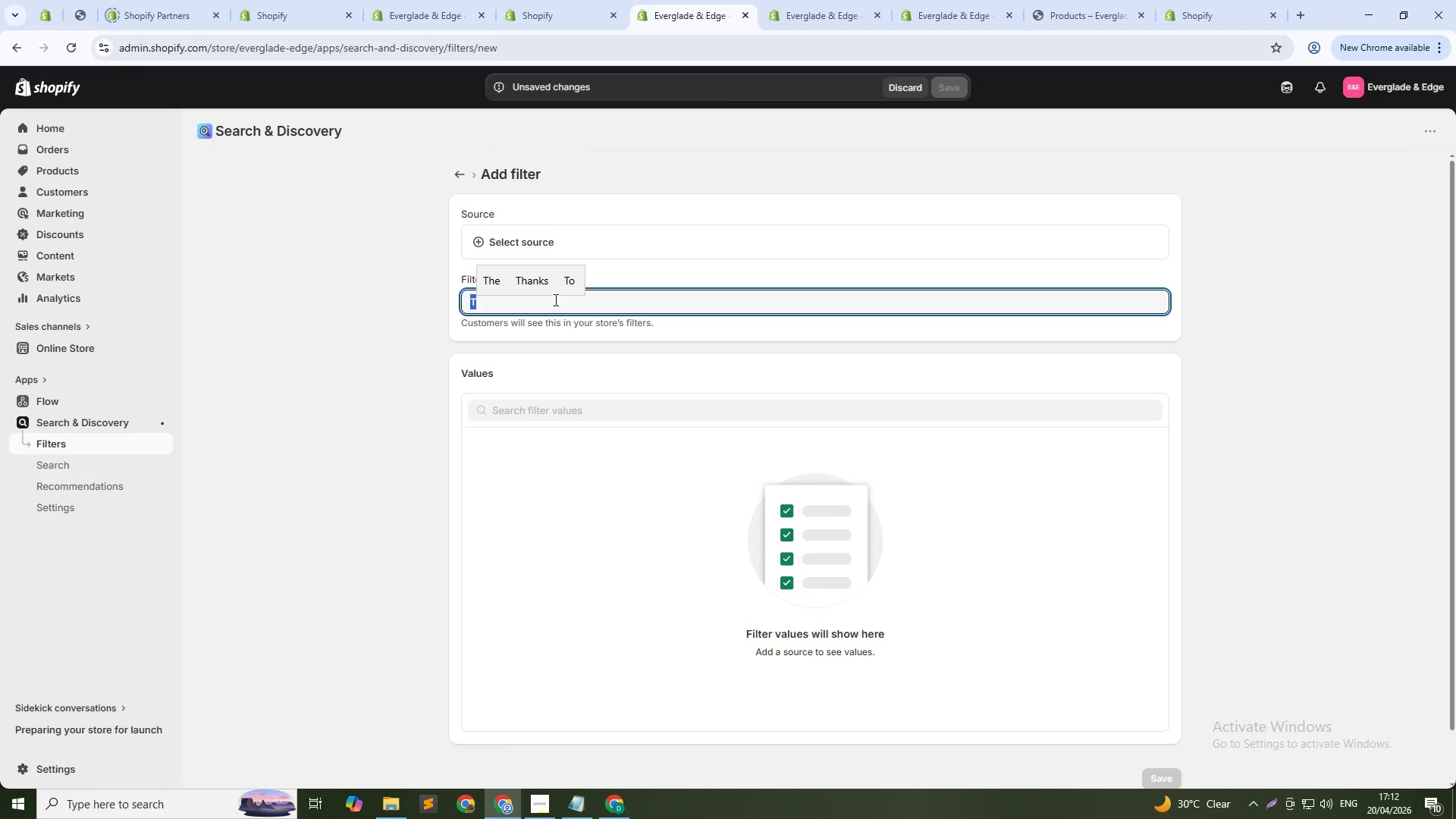 
wait(10.33)
 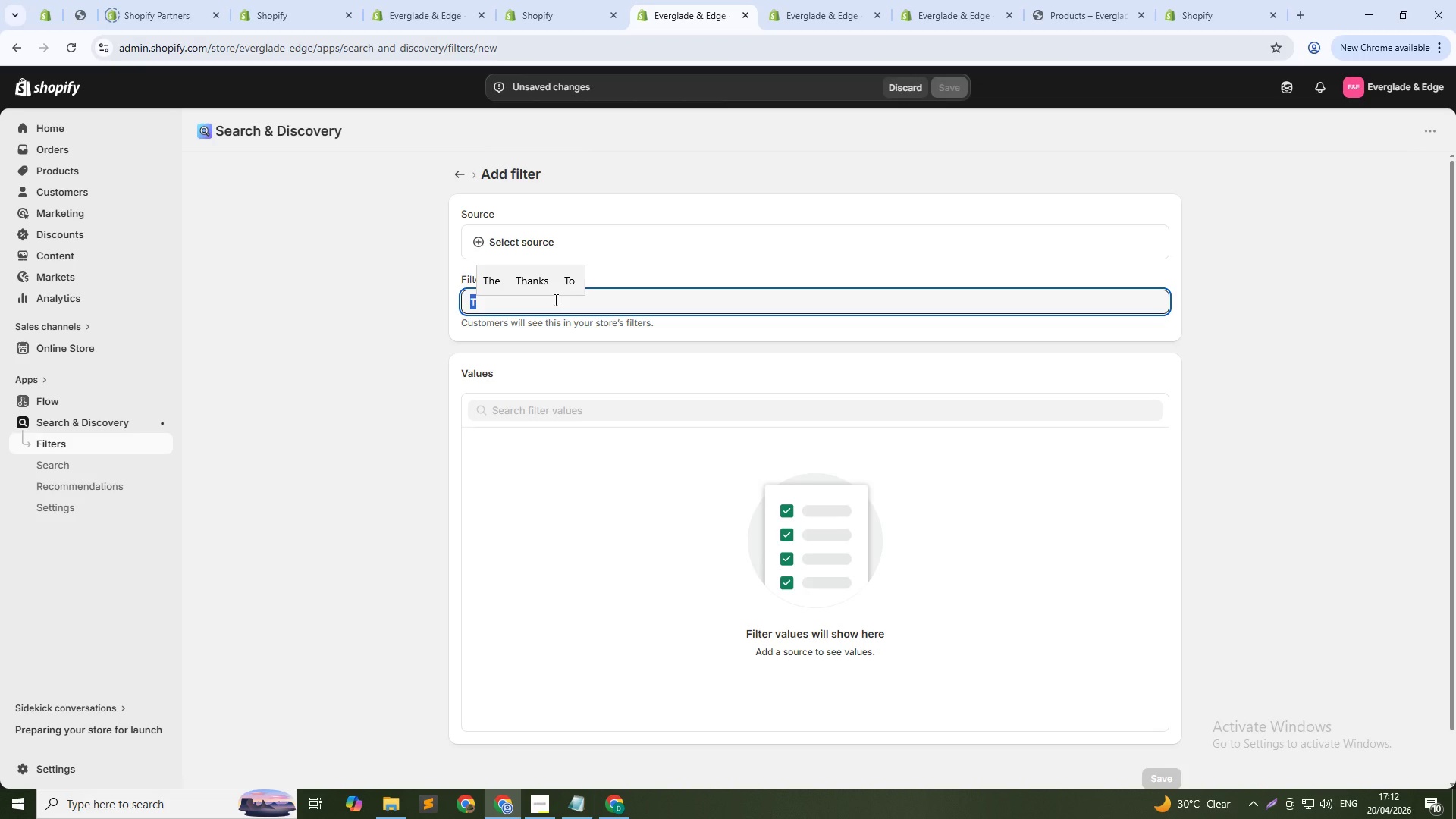 
left_click([649, 251])
 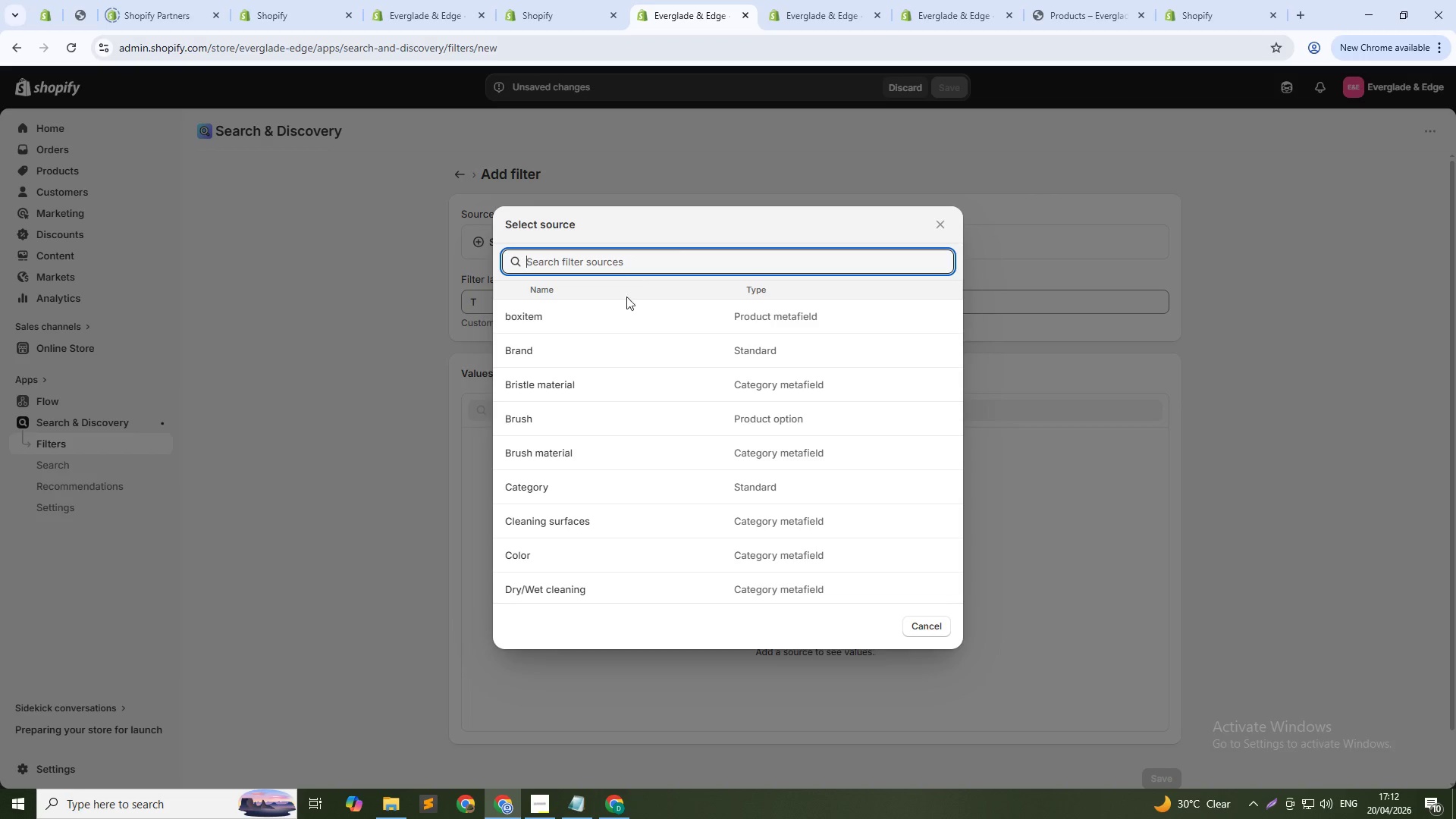 
type(Tag)
 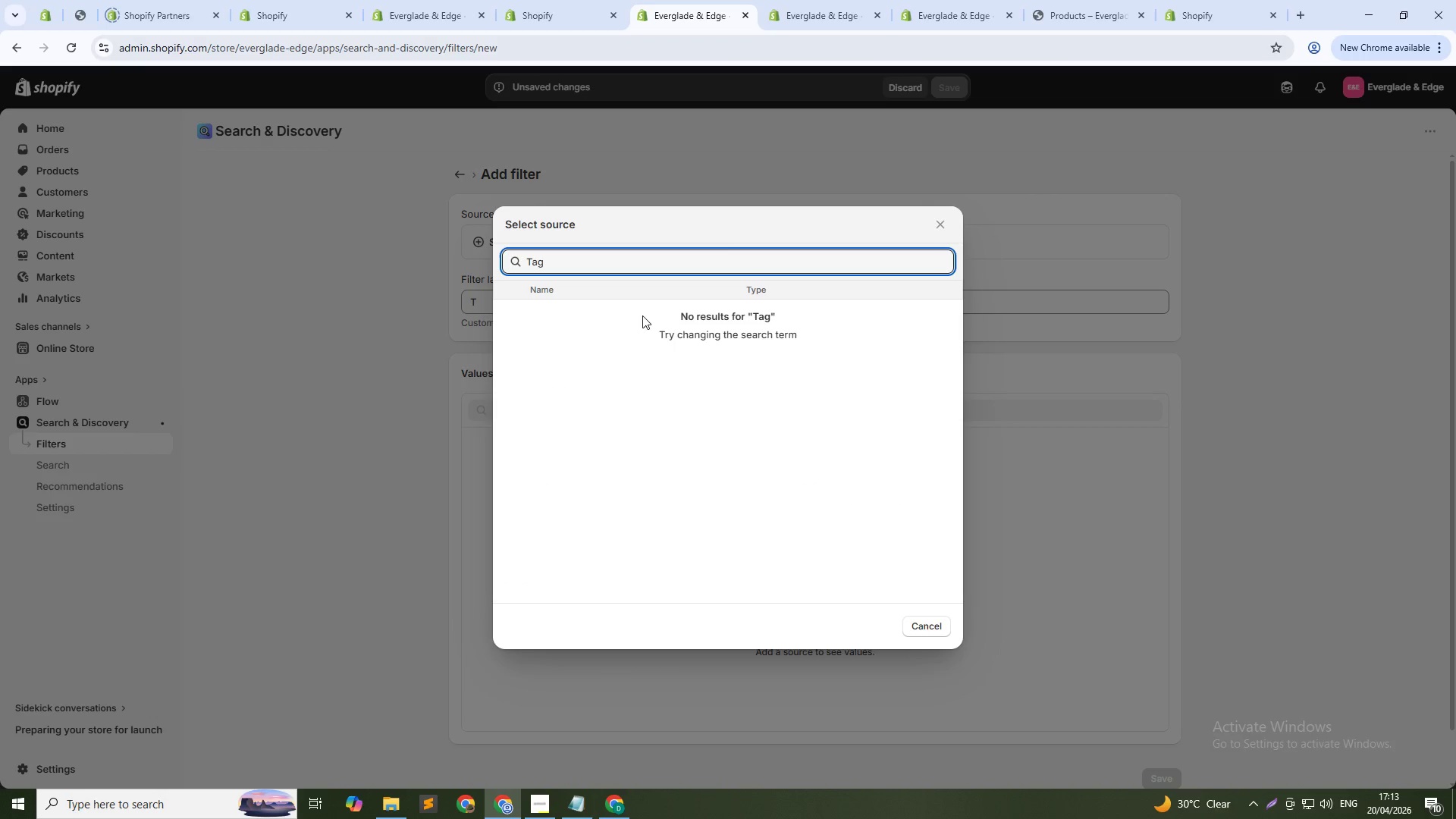 
key(Backspace)
 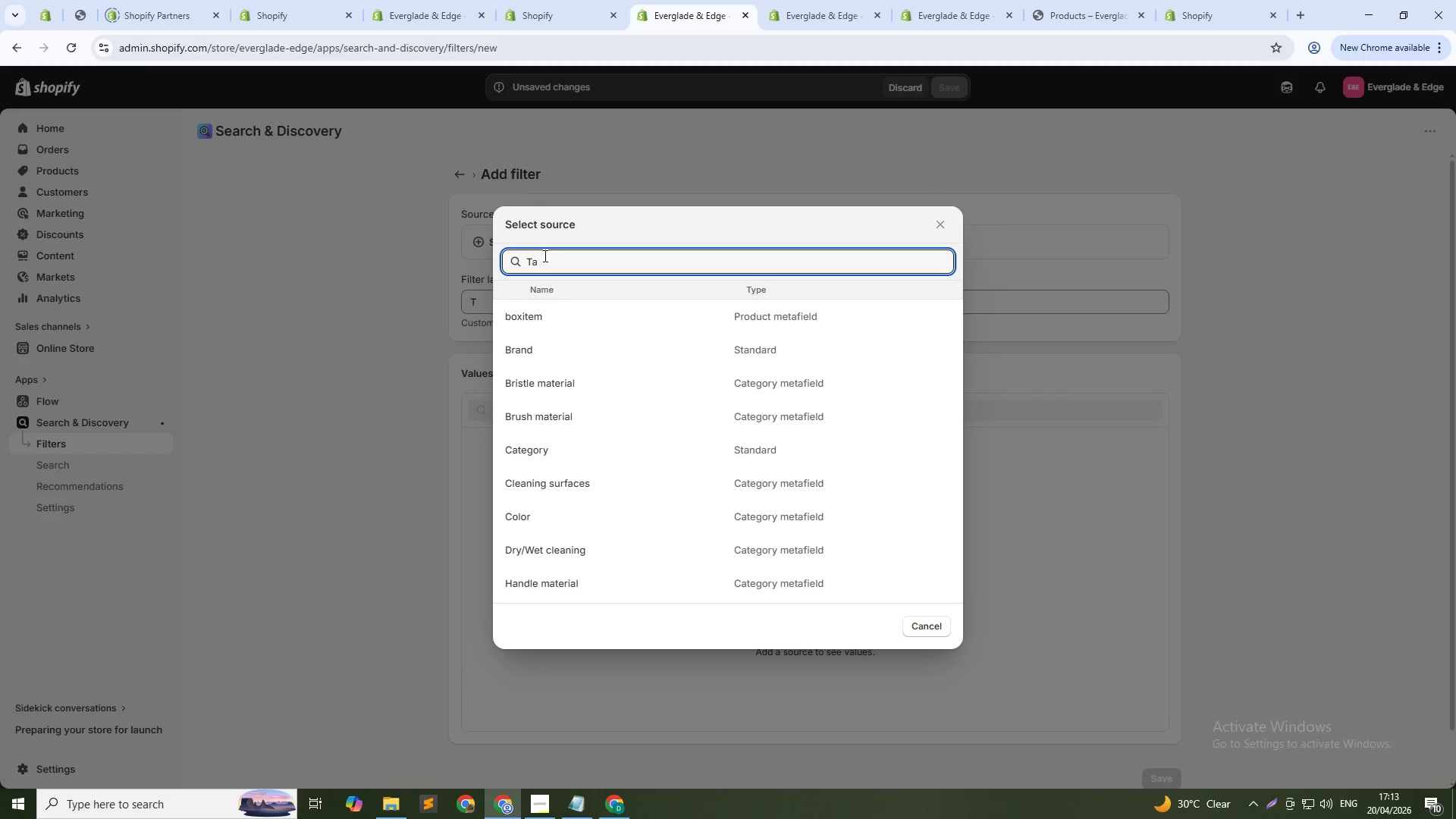 
double_click([572, 262])
 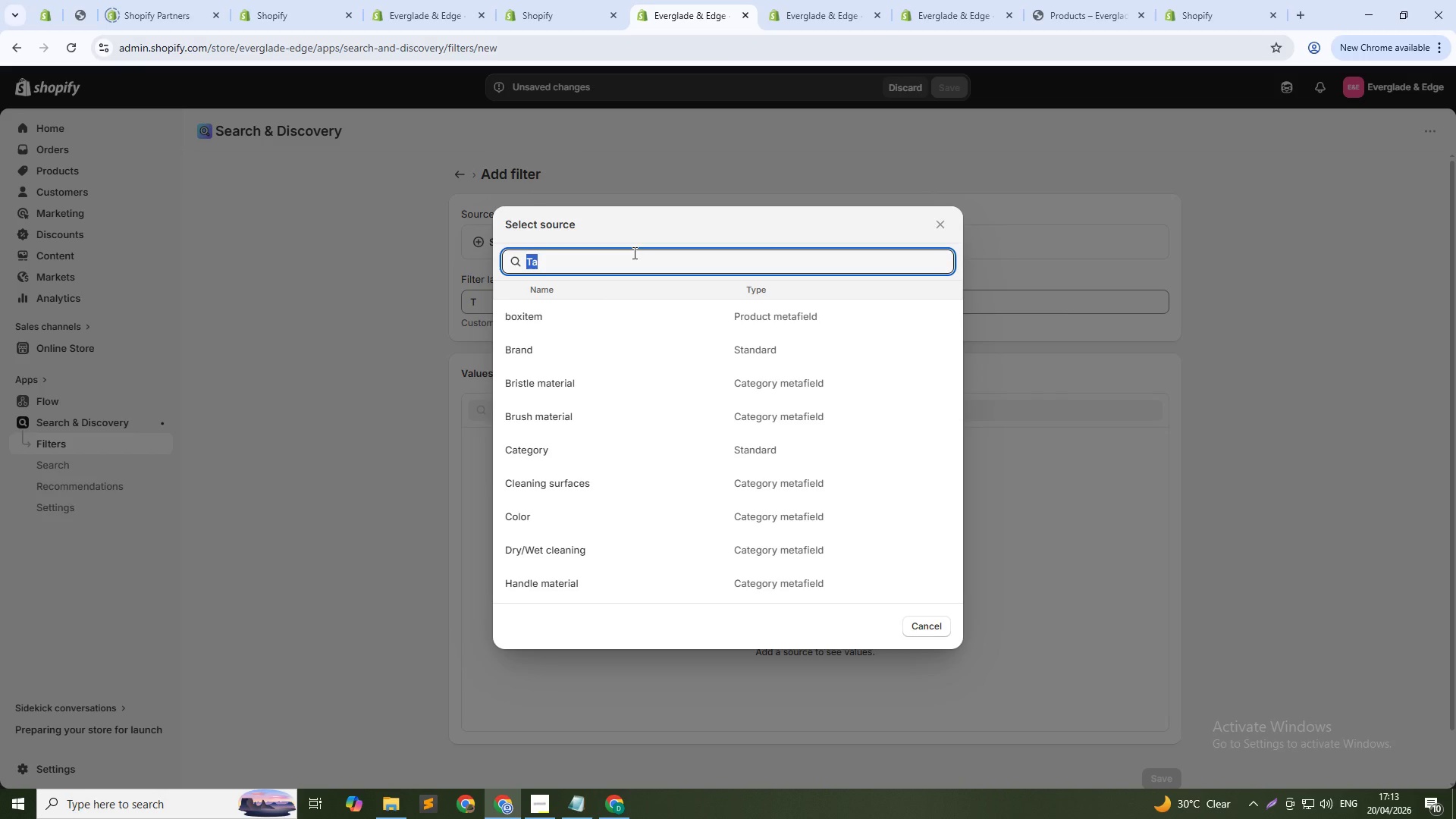 
type(Mp)
key(Backspace)
type(o)
key(Backspace)
type(ore Filters)
 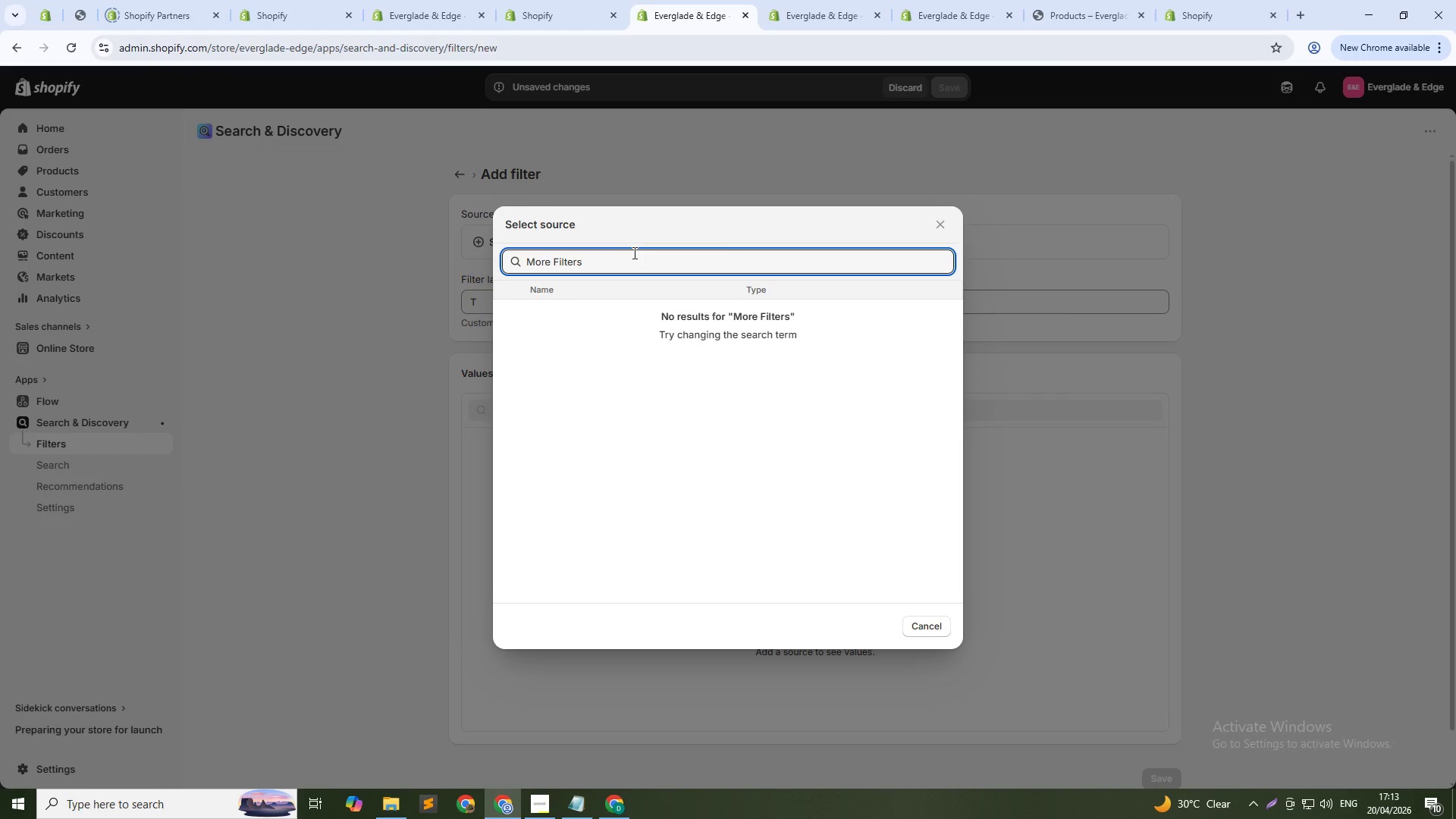 
key(Control+A)
 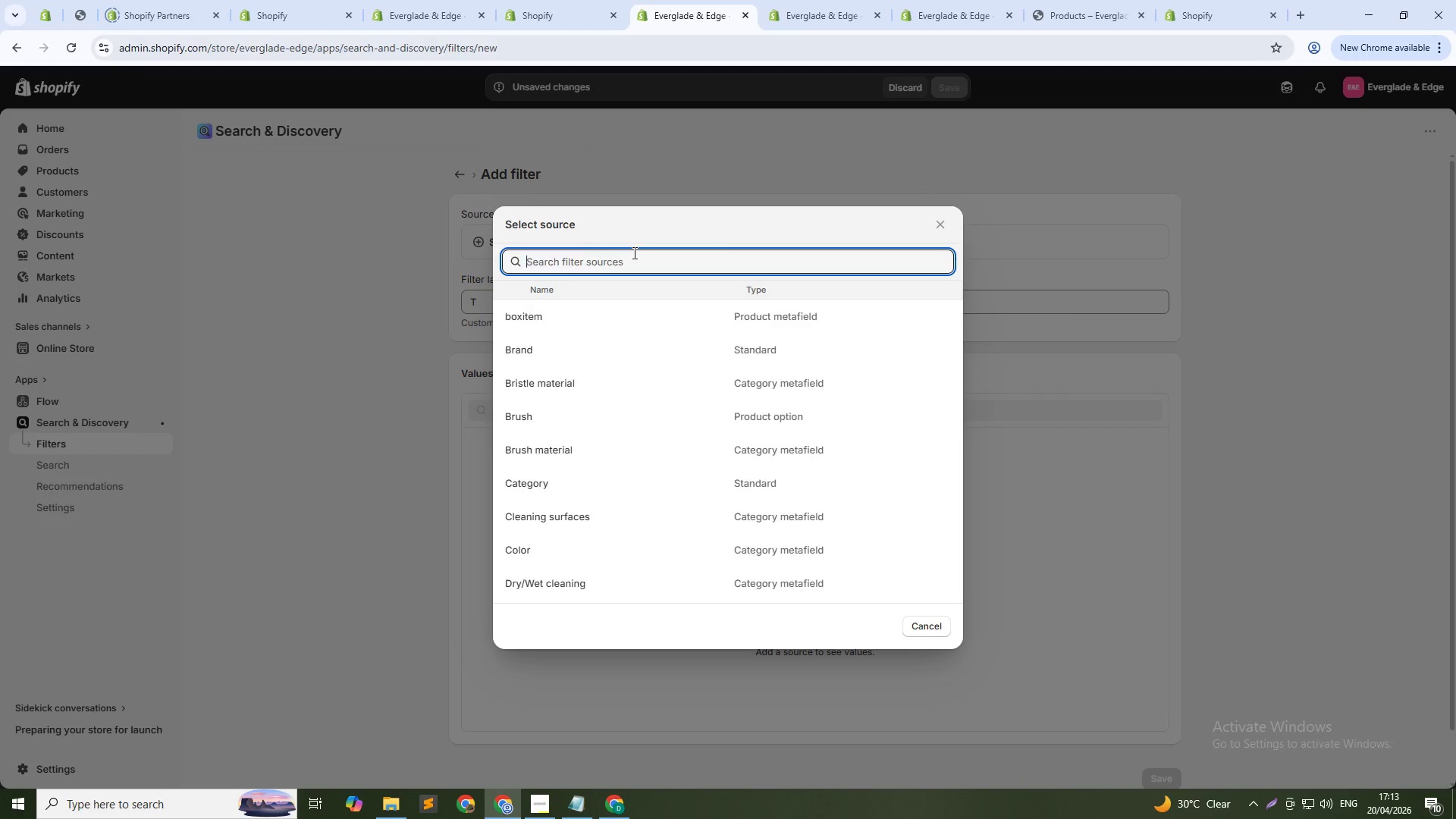 
key(Backspace)
 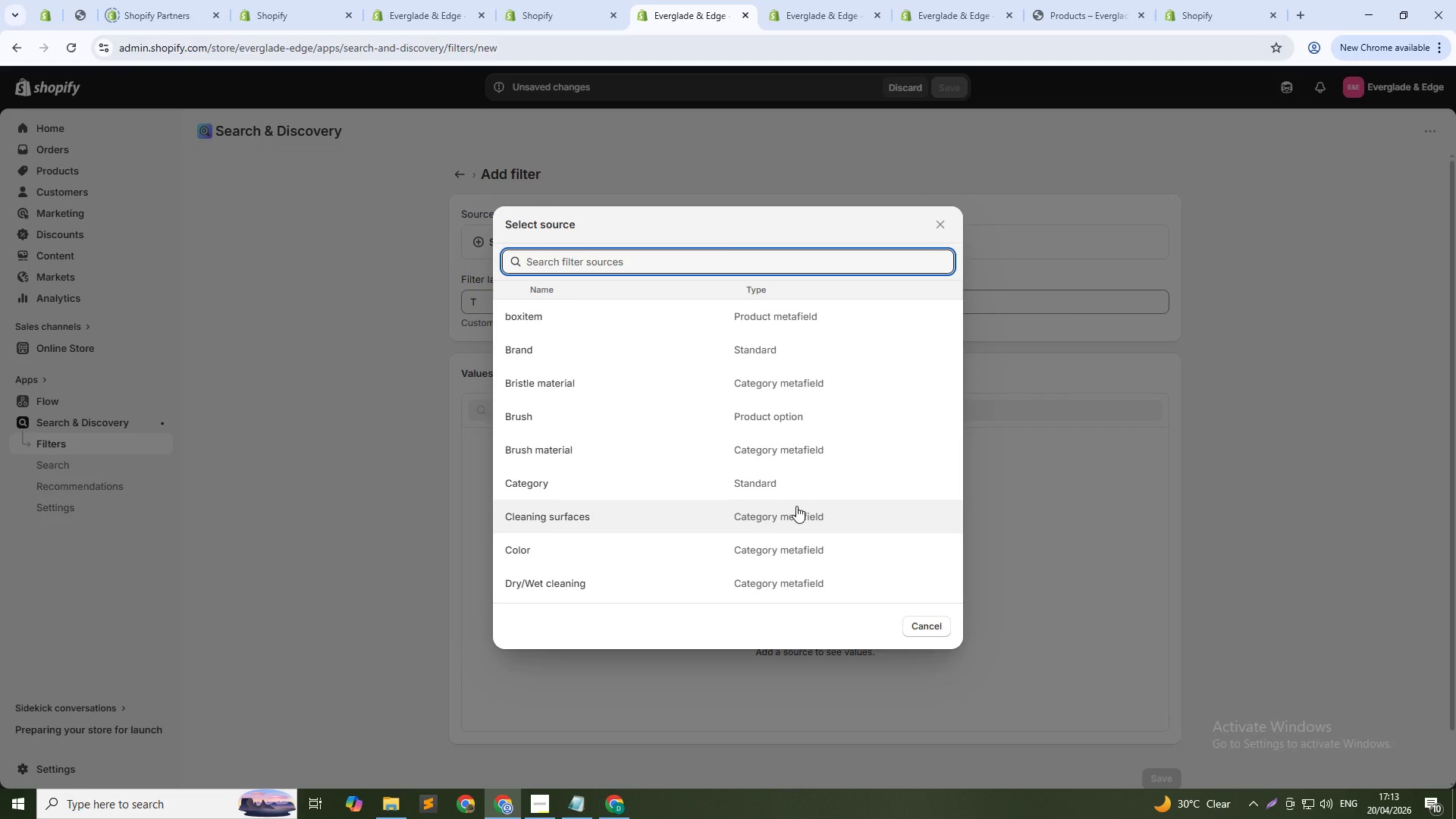 
wait(45.09)
 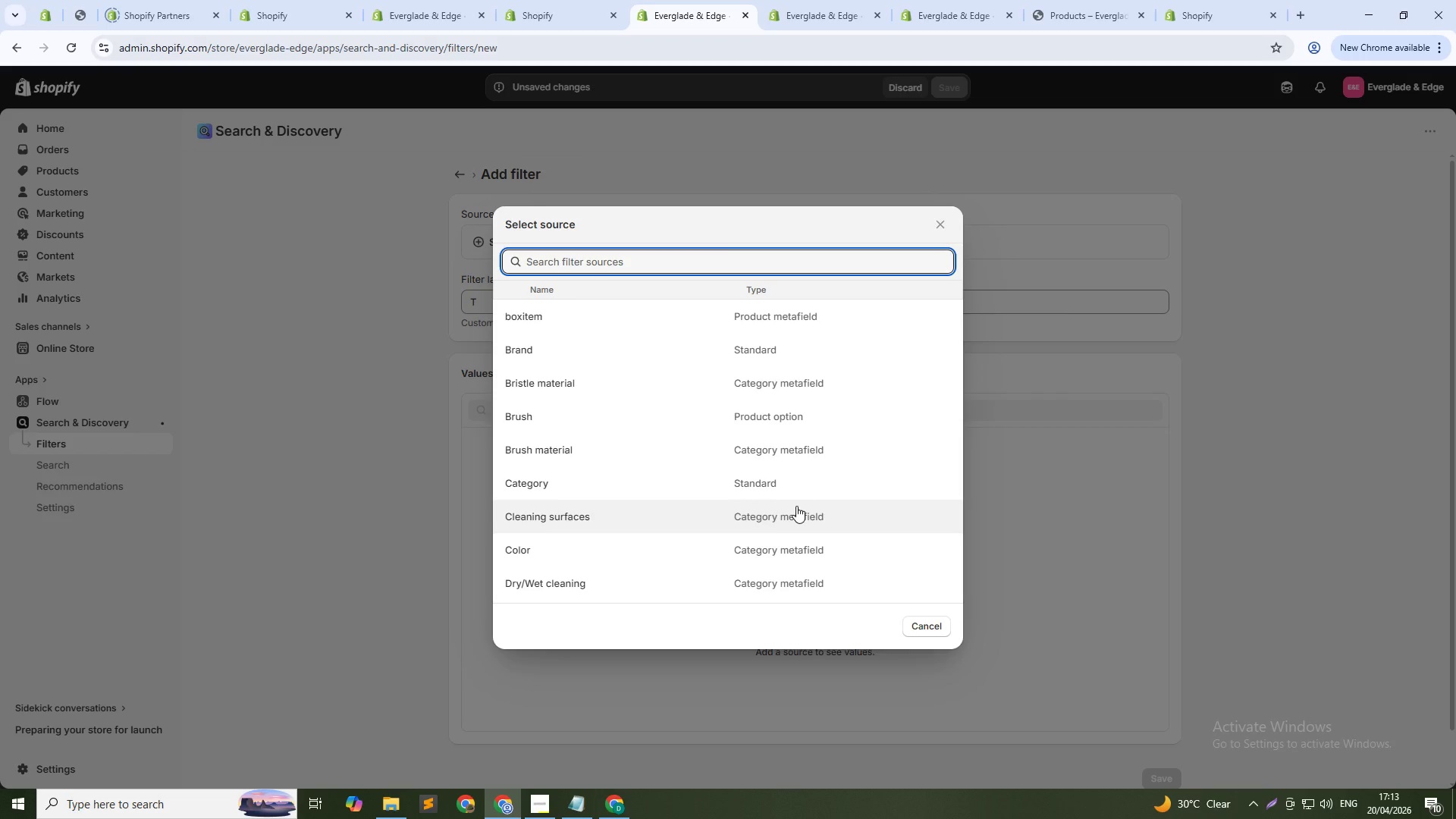 
key(Alt+Tab)